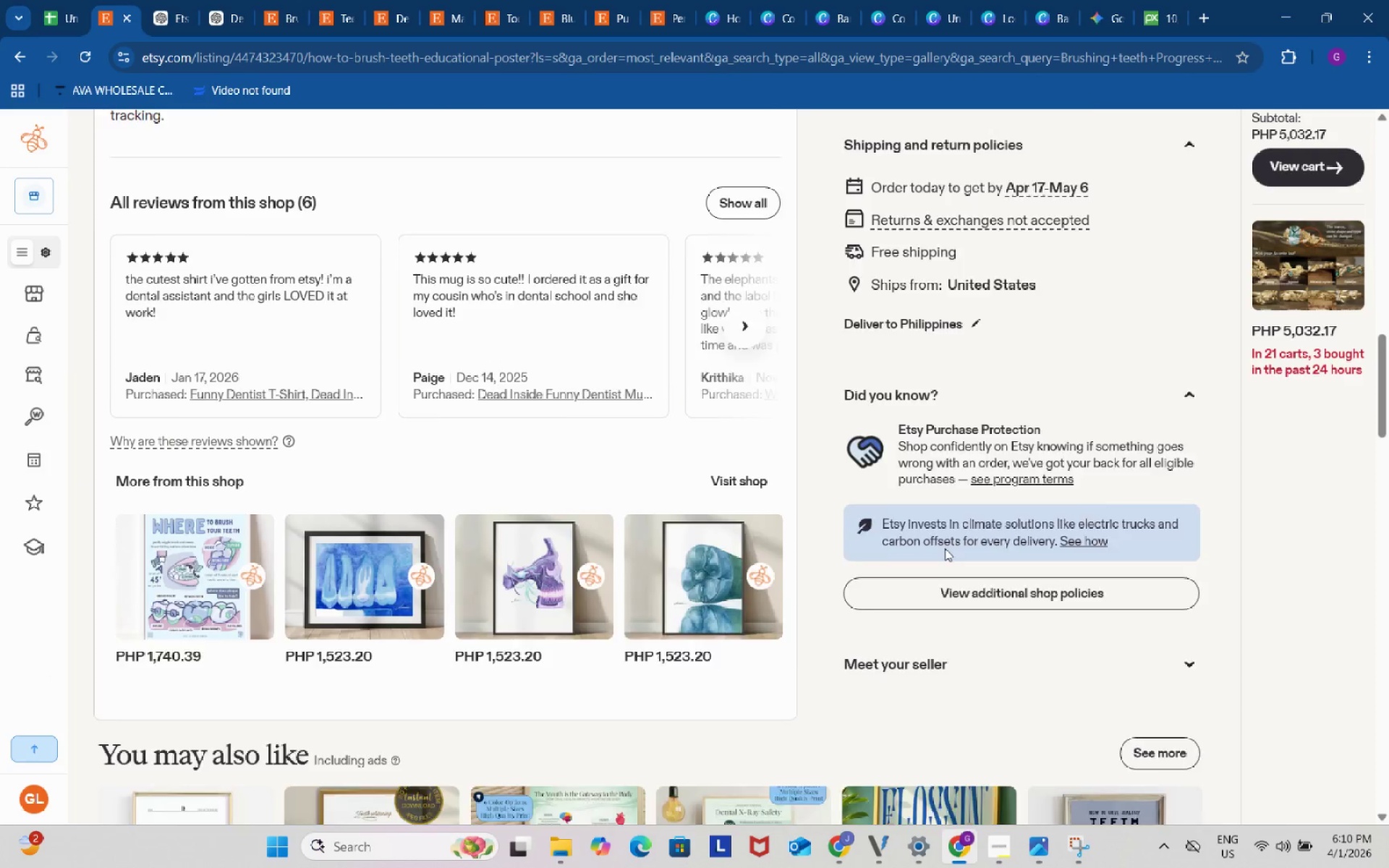 
scroll: coordinate [945, 548], scroll_direction: up, amount: 6.0
 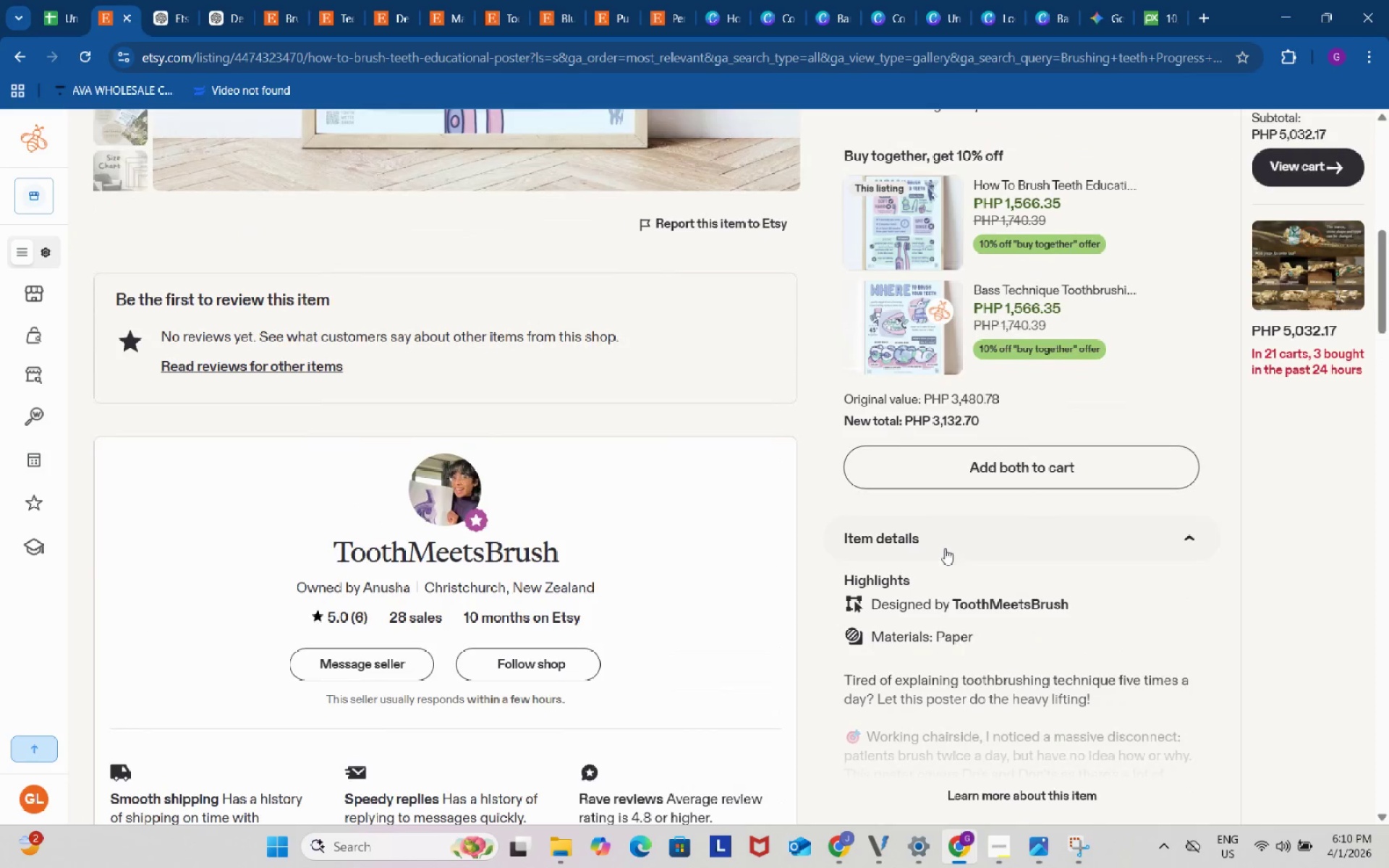 
scroll: coordinate [945, 548], scroll_direction: down, amount: 1.0